 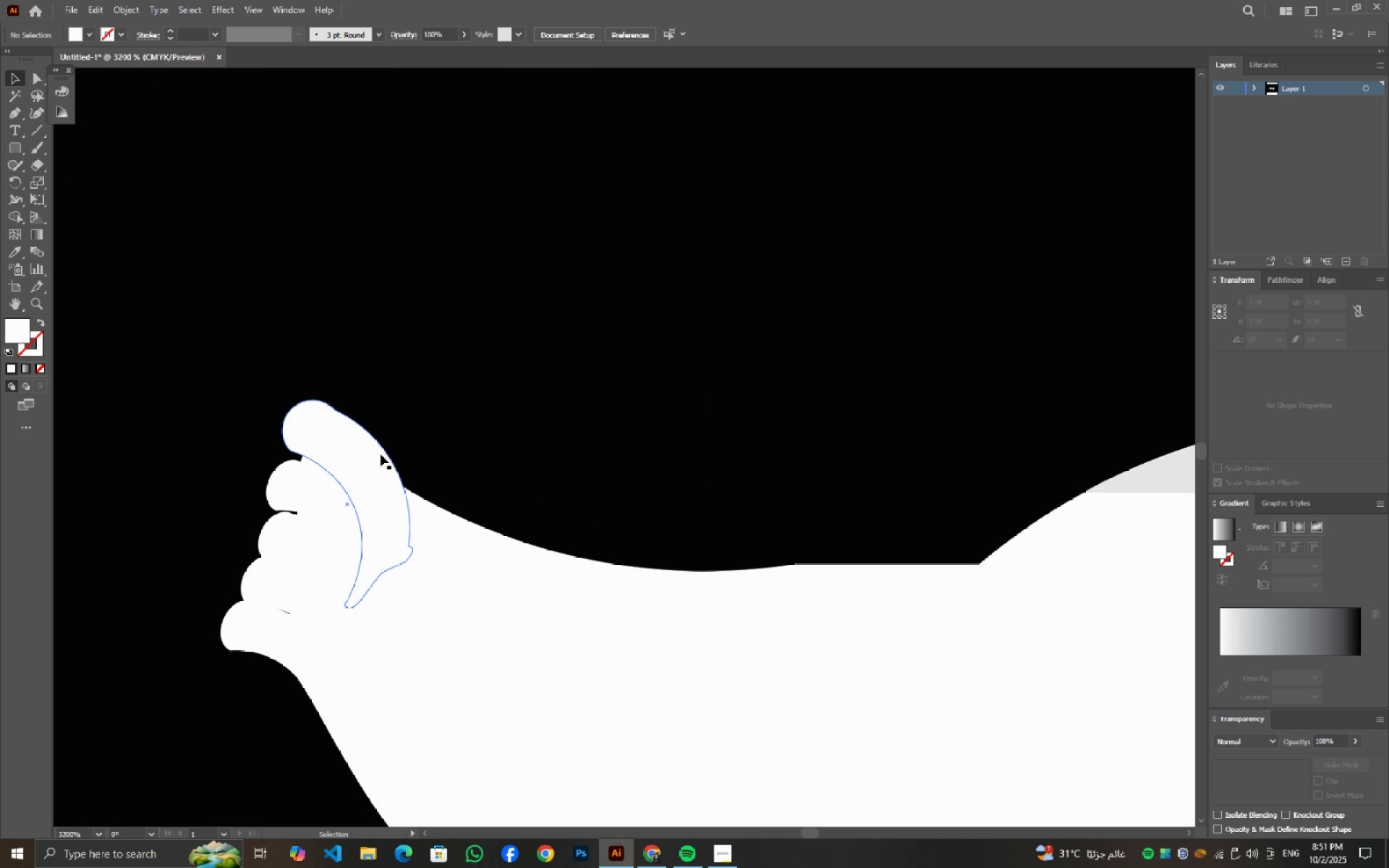 
key(Backspace)
 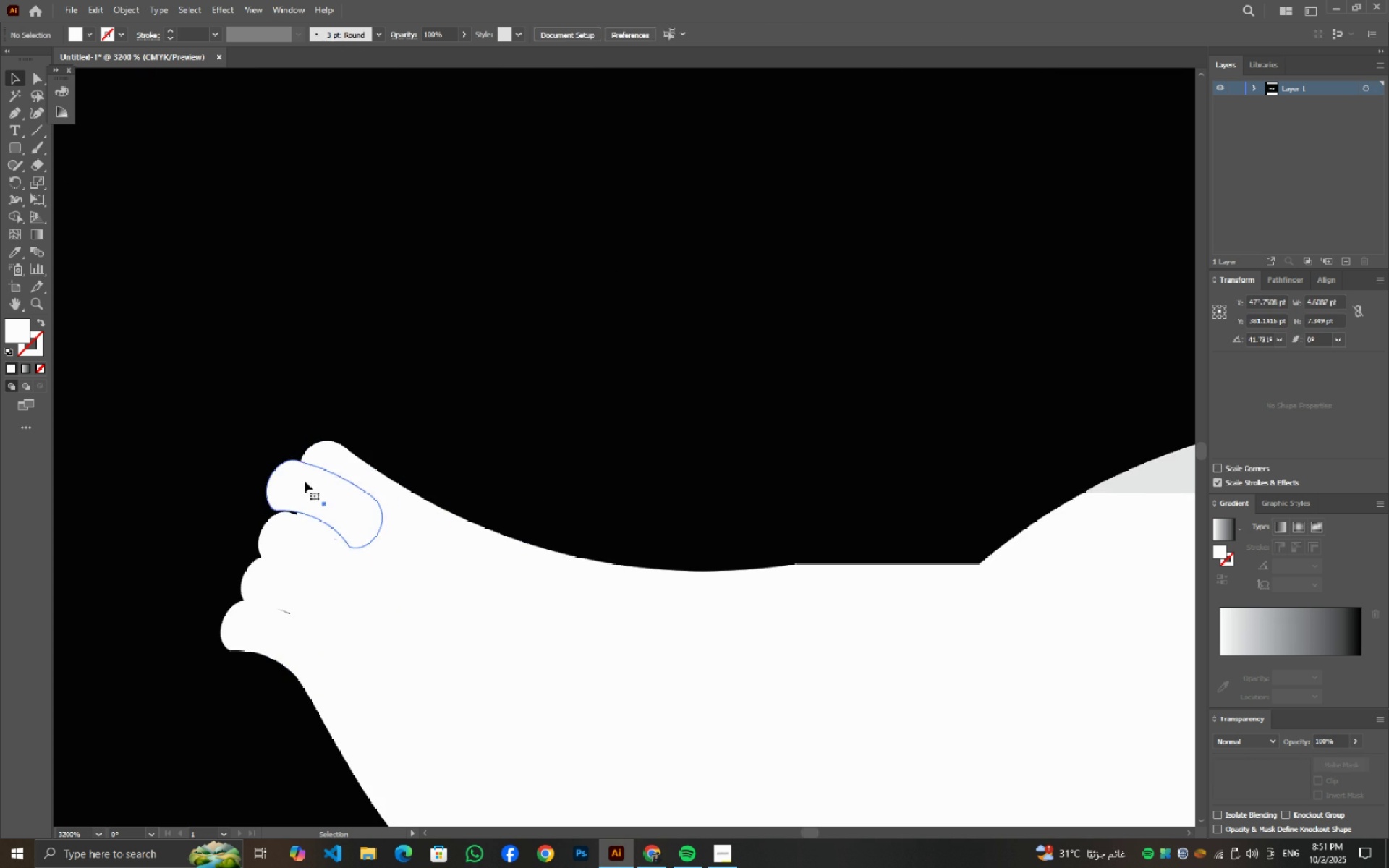 
left_click([305, 481])
 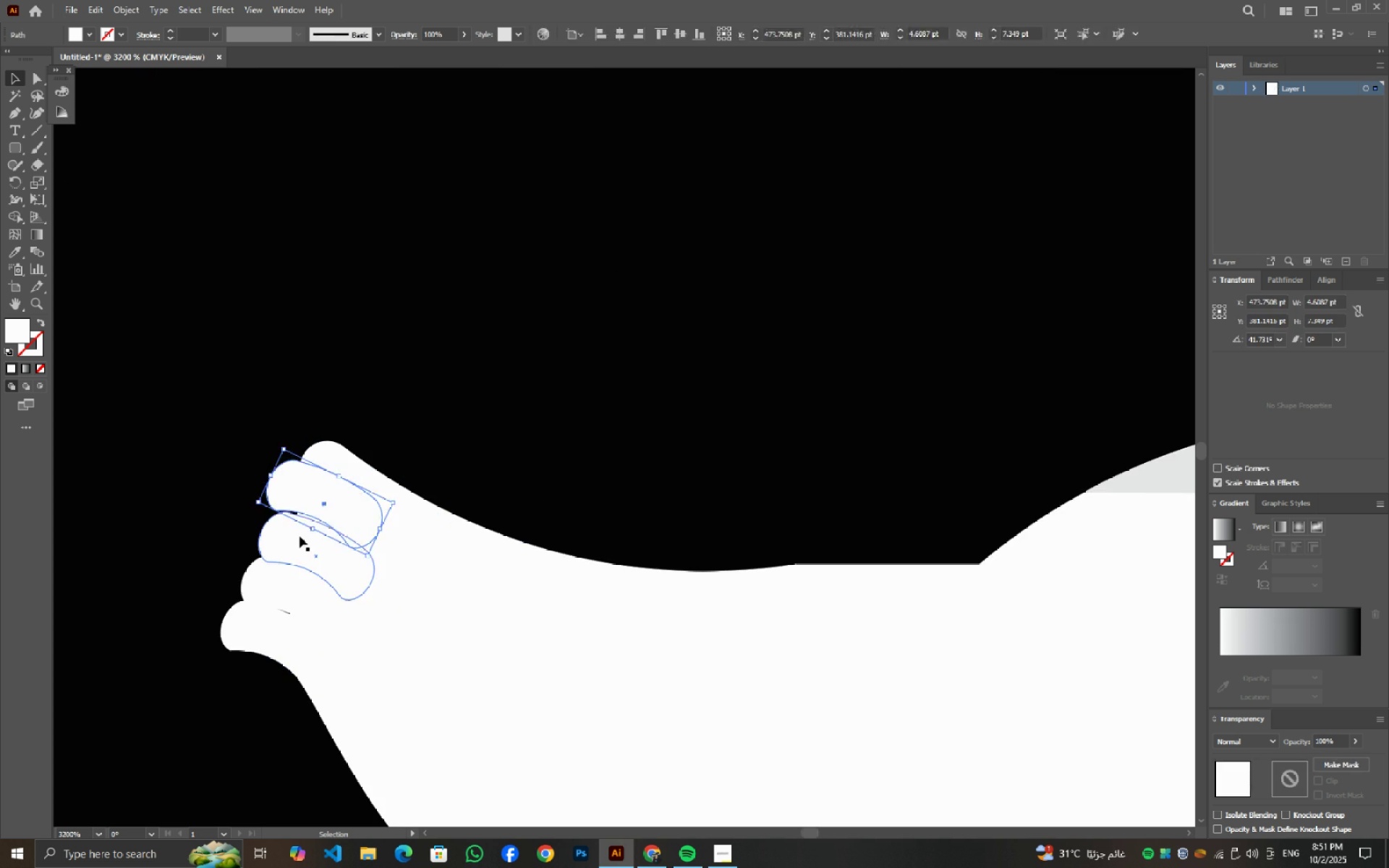 
key(Backspace)
 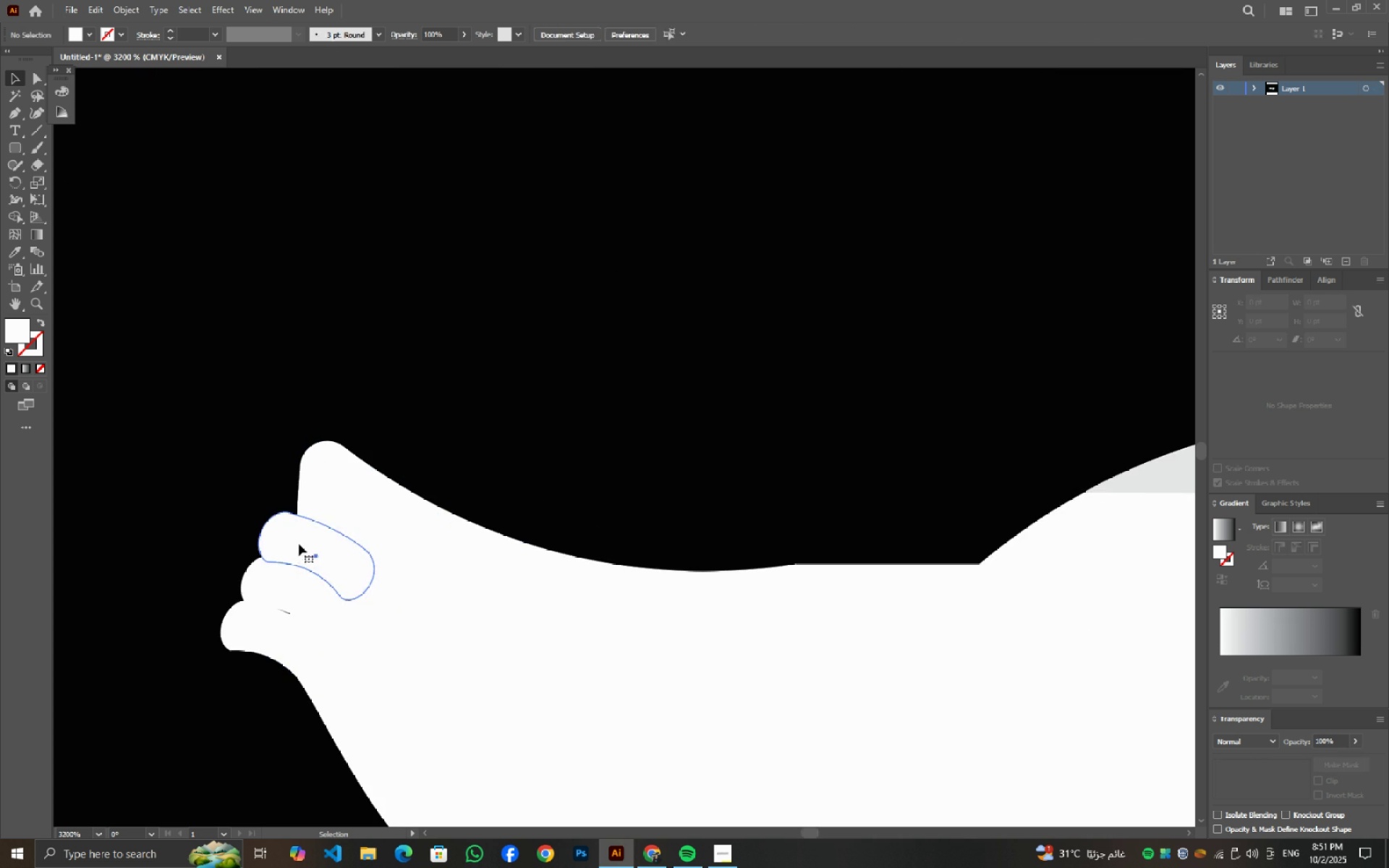 
left_click([299, 544])
 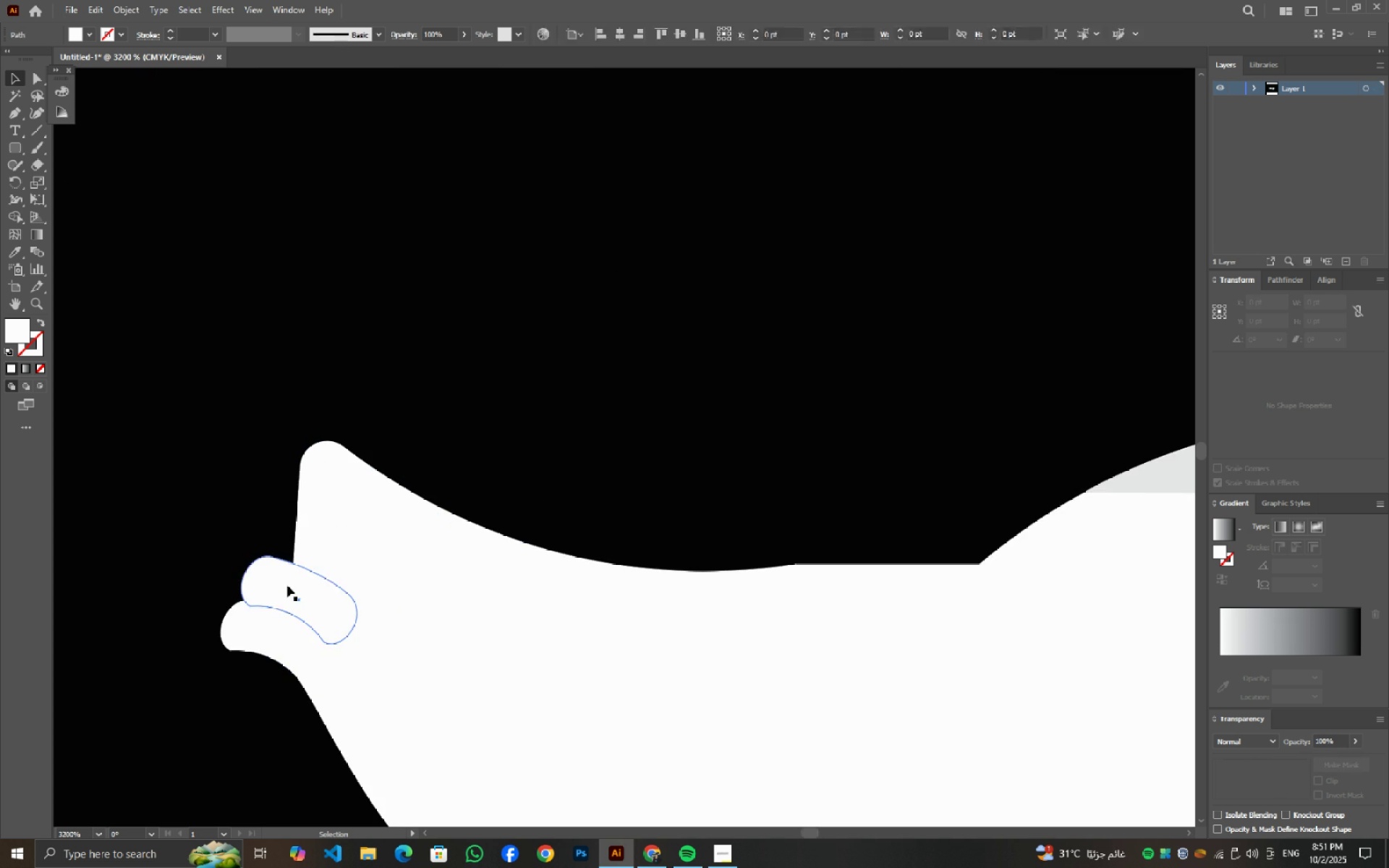 
key(Backspace)
 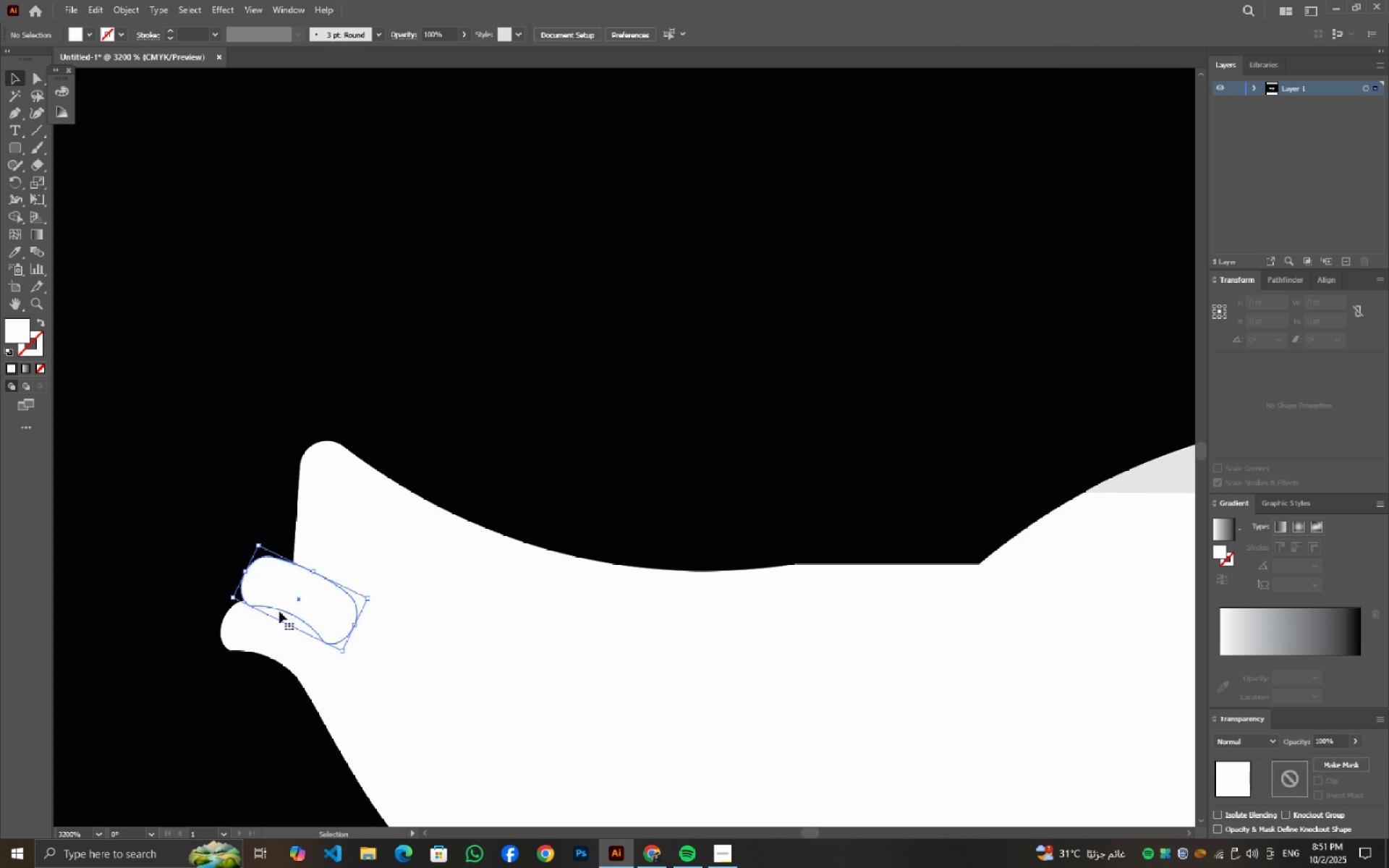 
key(Backspace)
 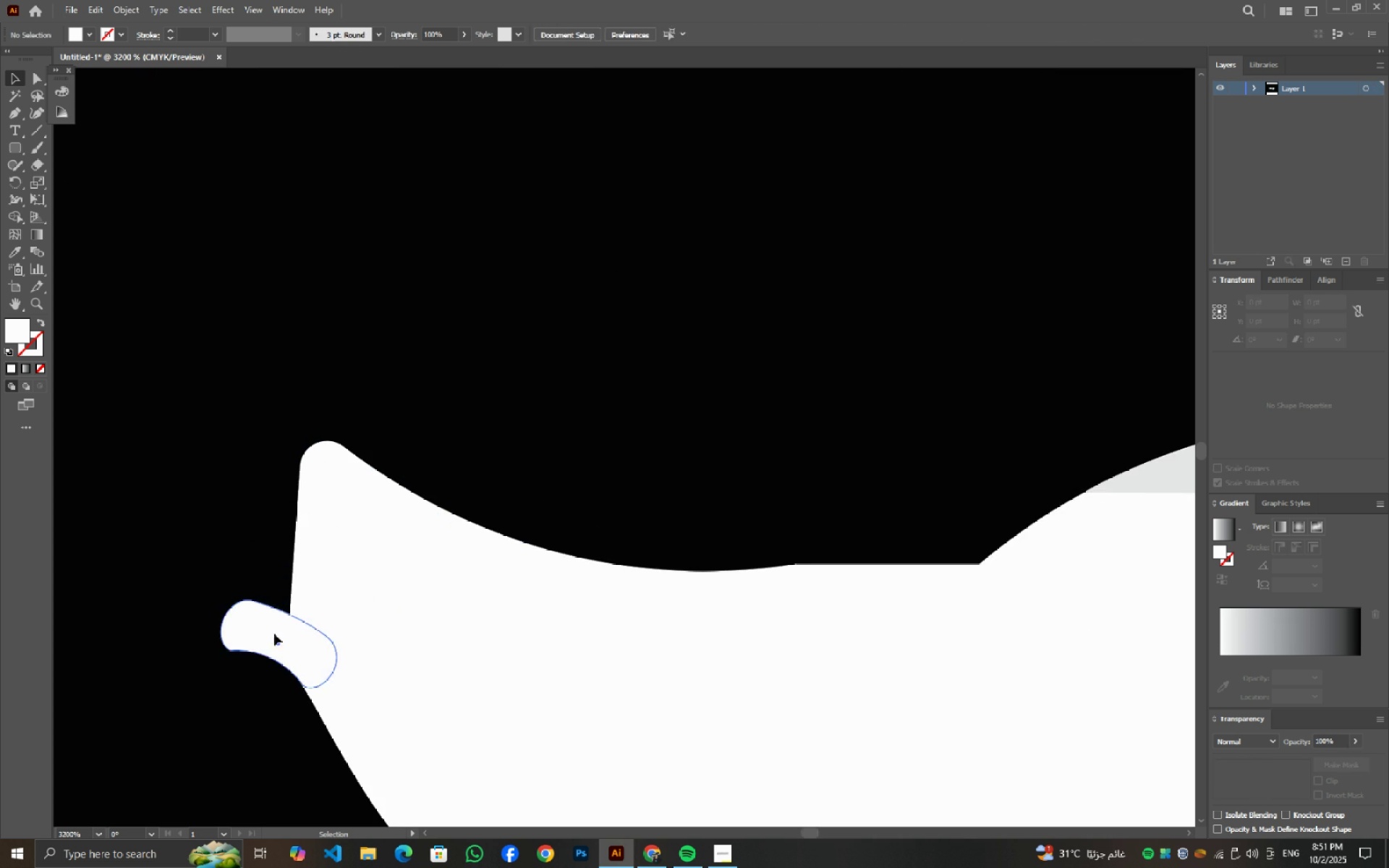 
left_click([274, 634])
 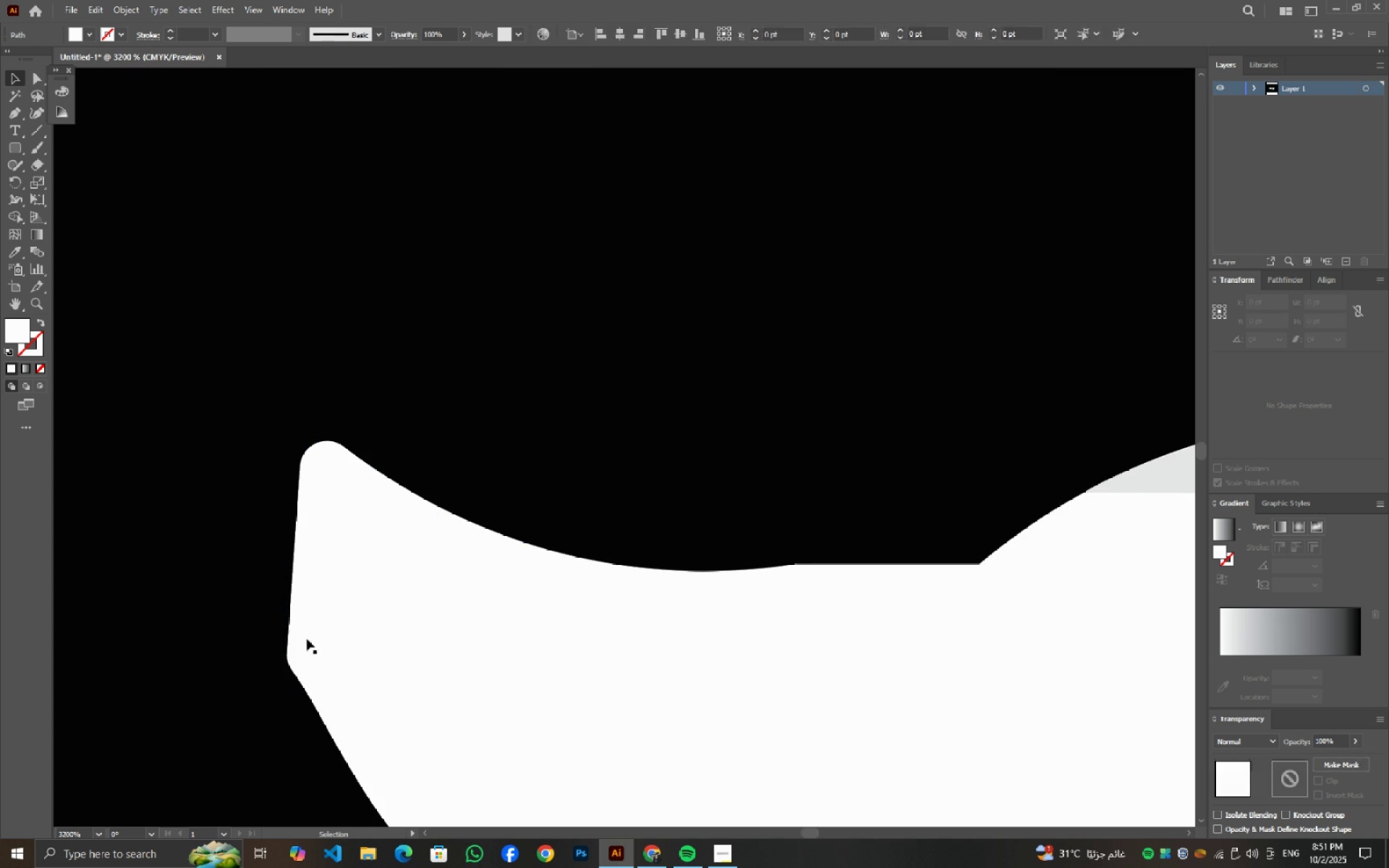 
key(Backspace)
 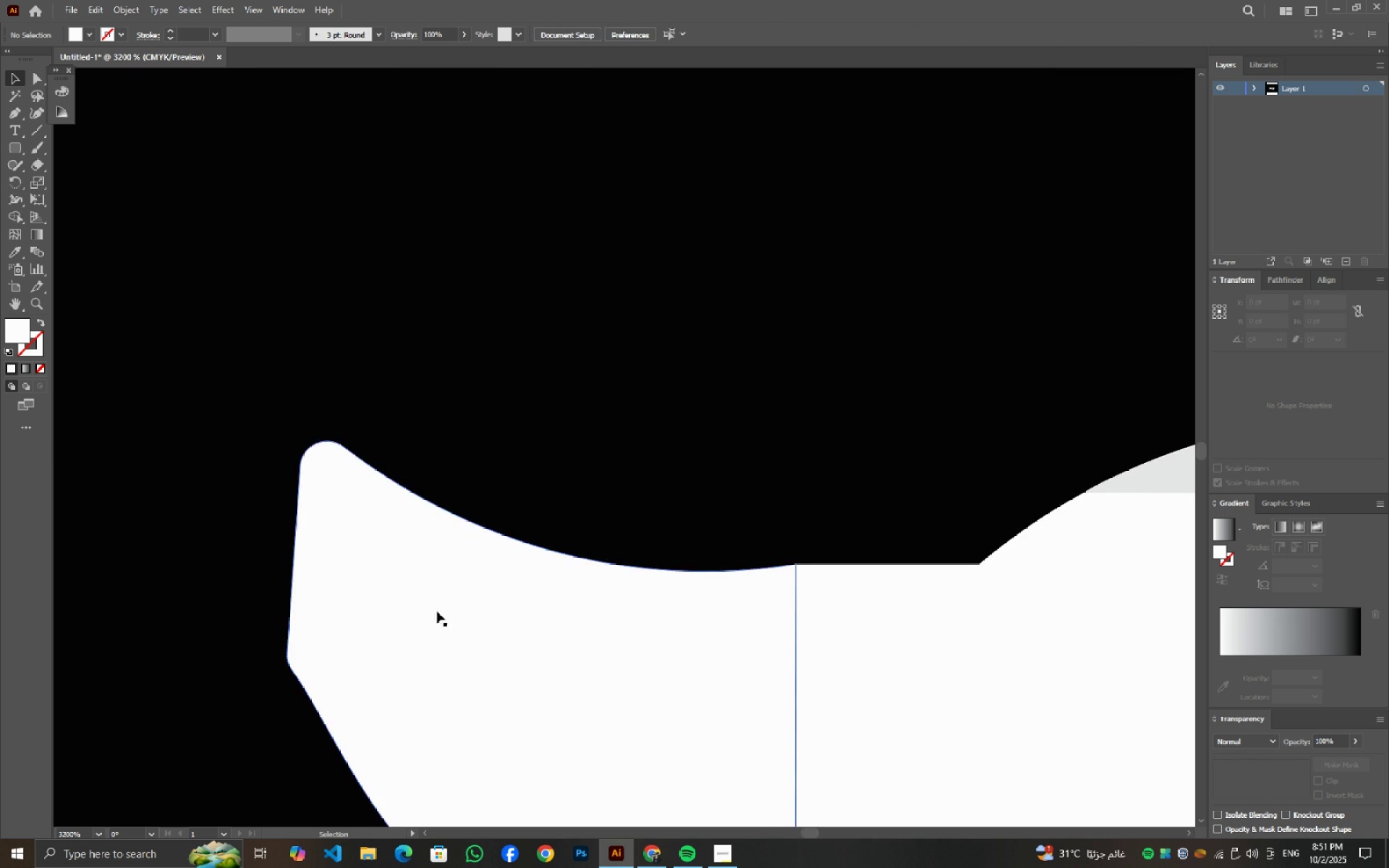 
scroll: coordinate [471, 616], scroll_direction: down, amount: 6.0